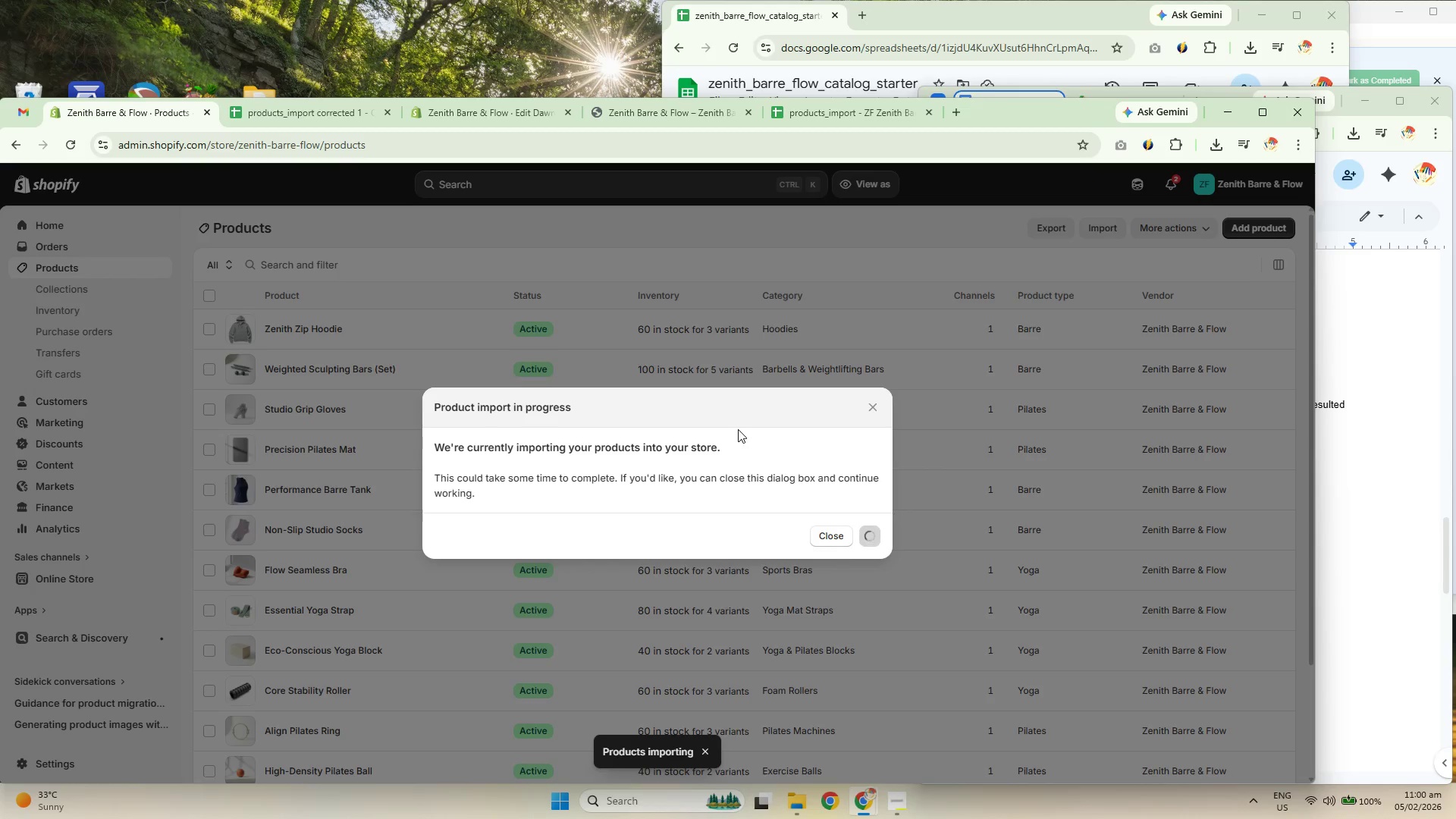 
scroll: coordinate [707, 491], scroll_direction: down, amount: 3.0
 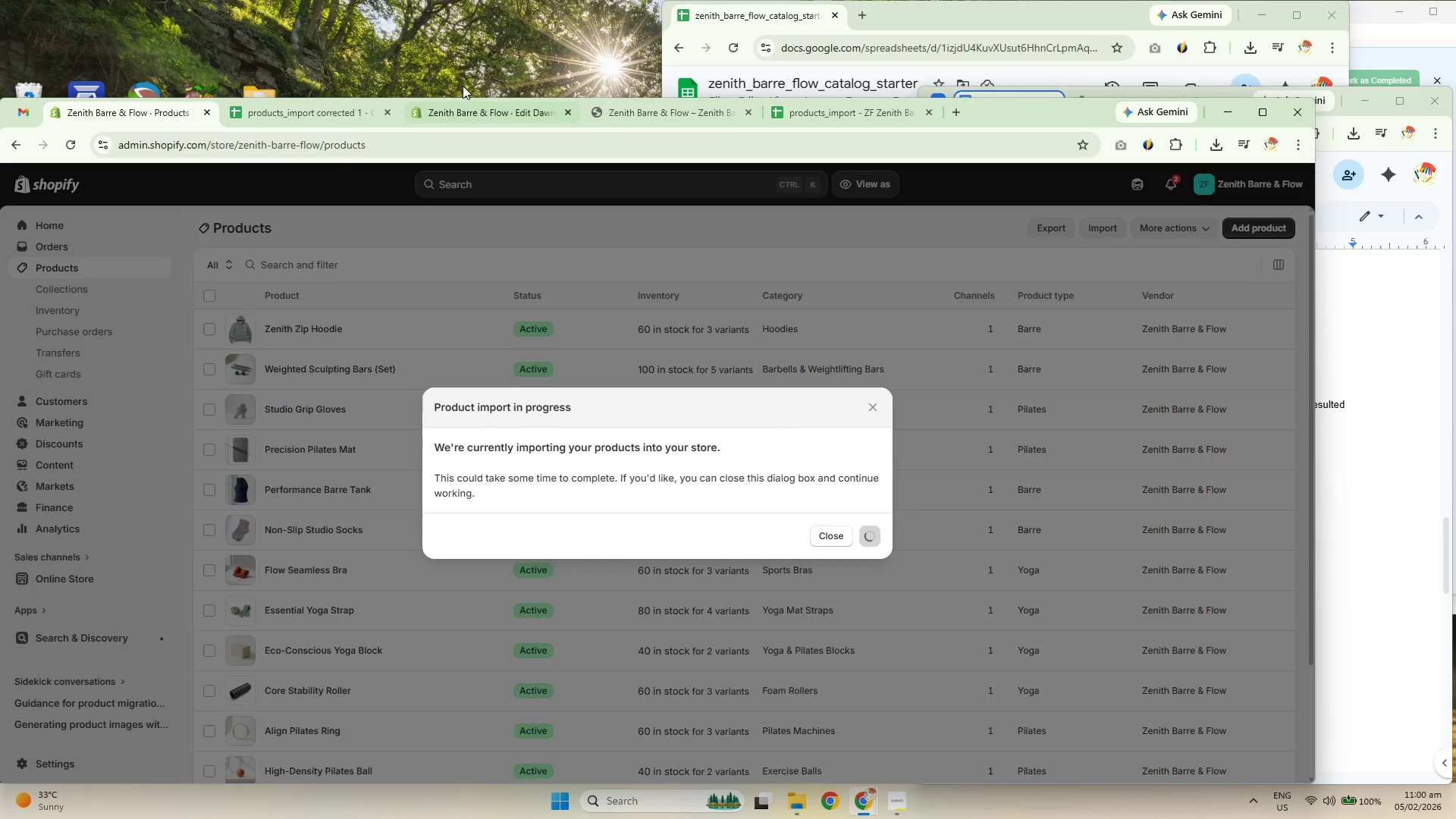 
left_click([464, 108])